 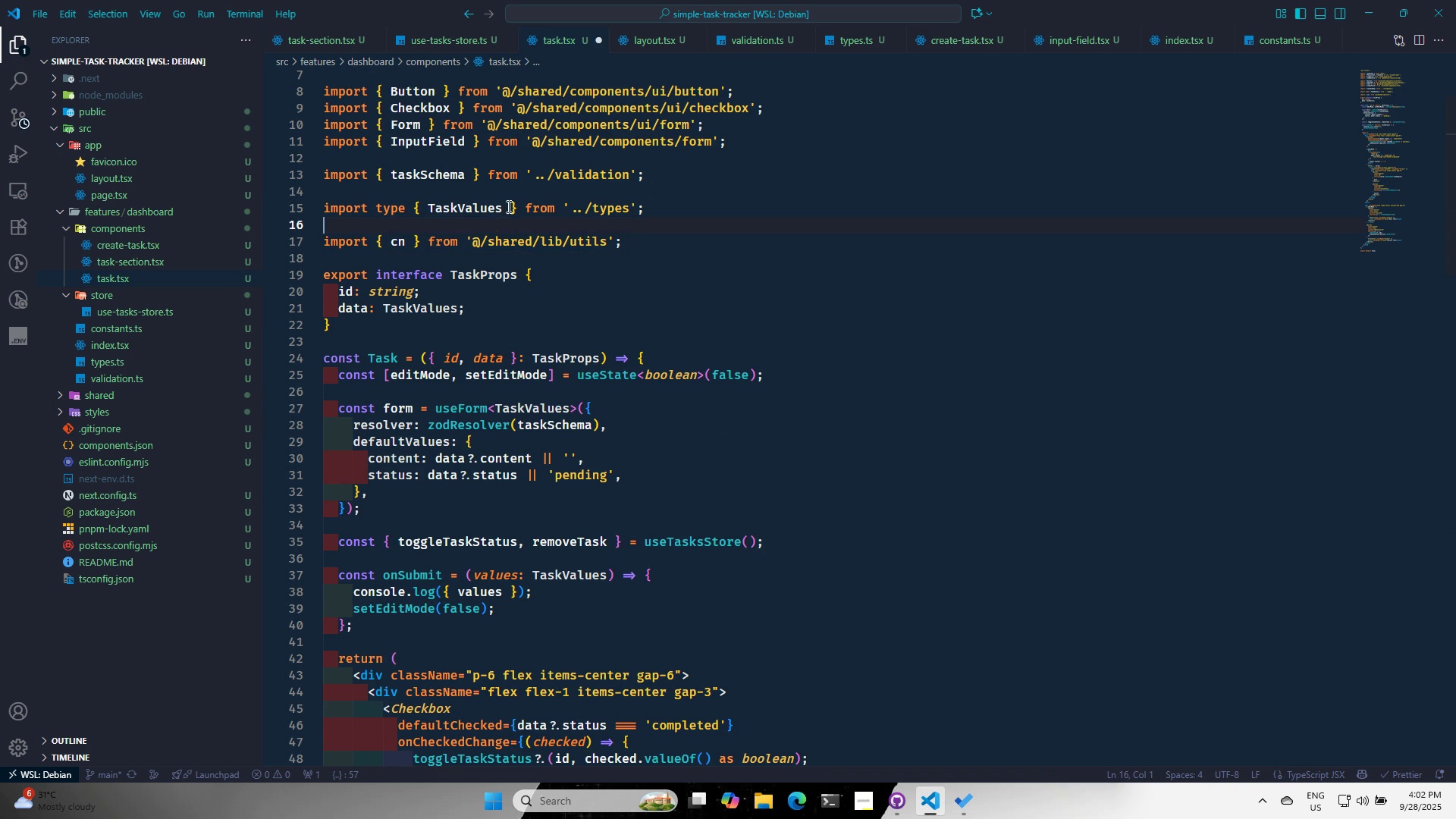 
scroll: coordinate [565, 249], scroll_direction: up, amount: 3.0
 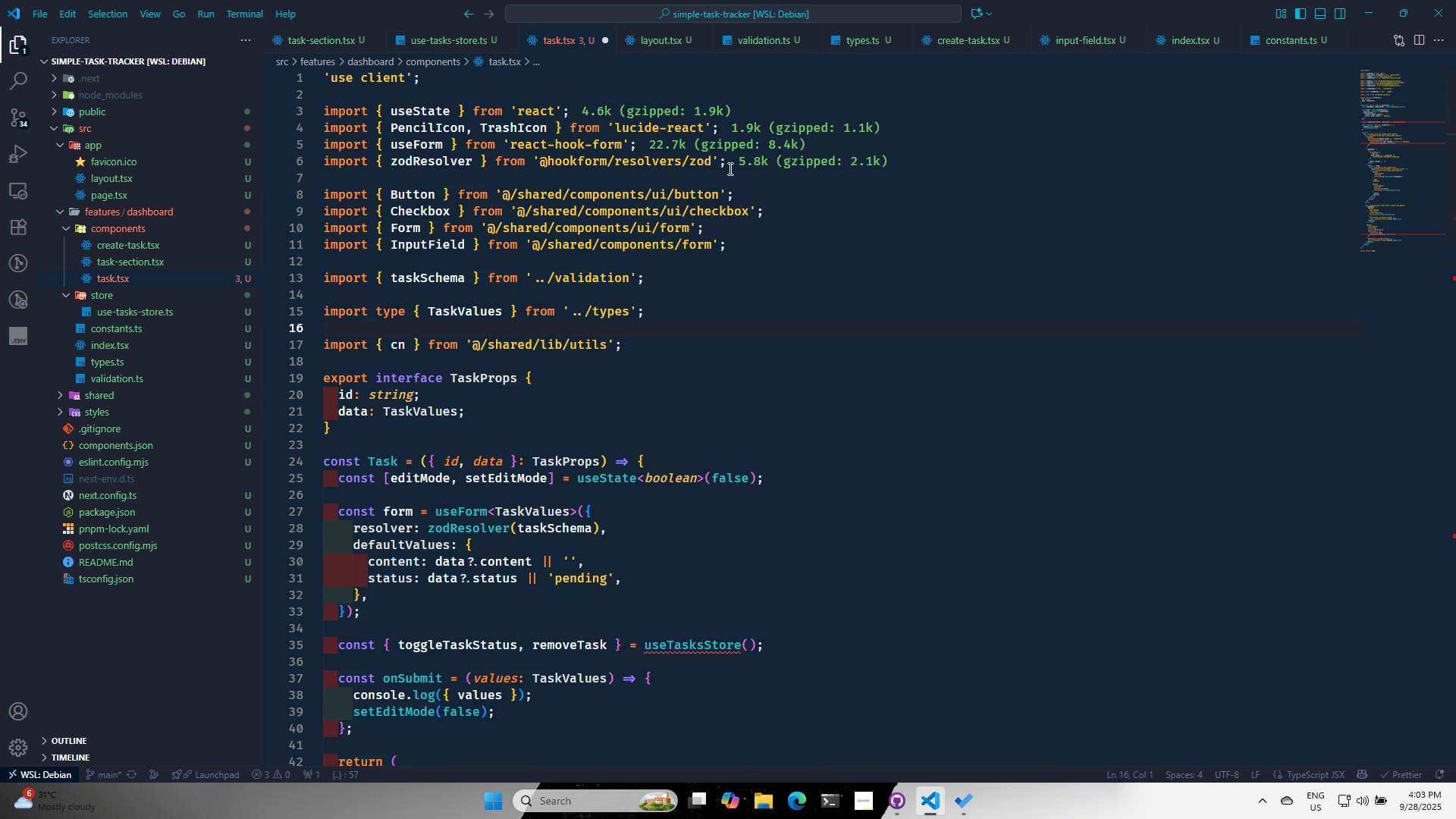 
left_click([725, 165])
 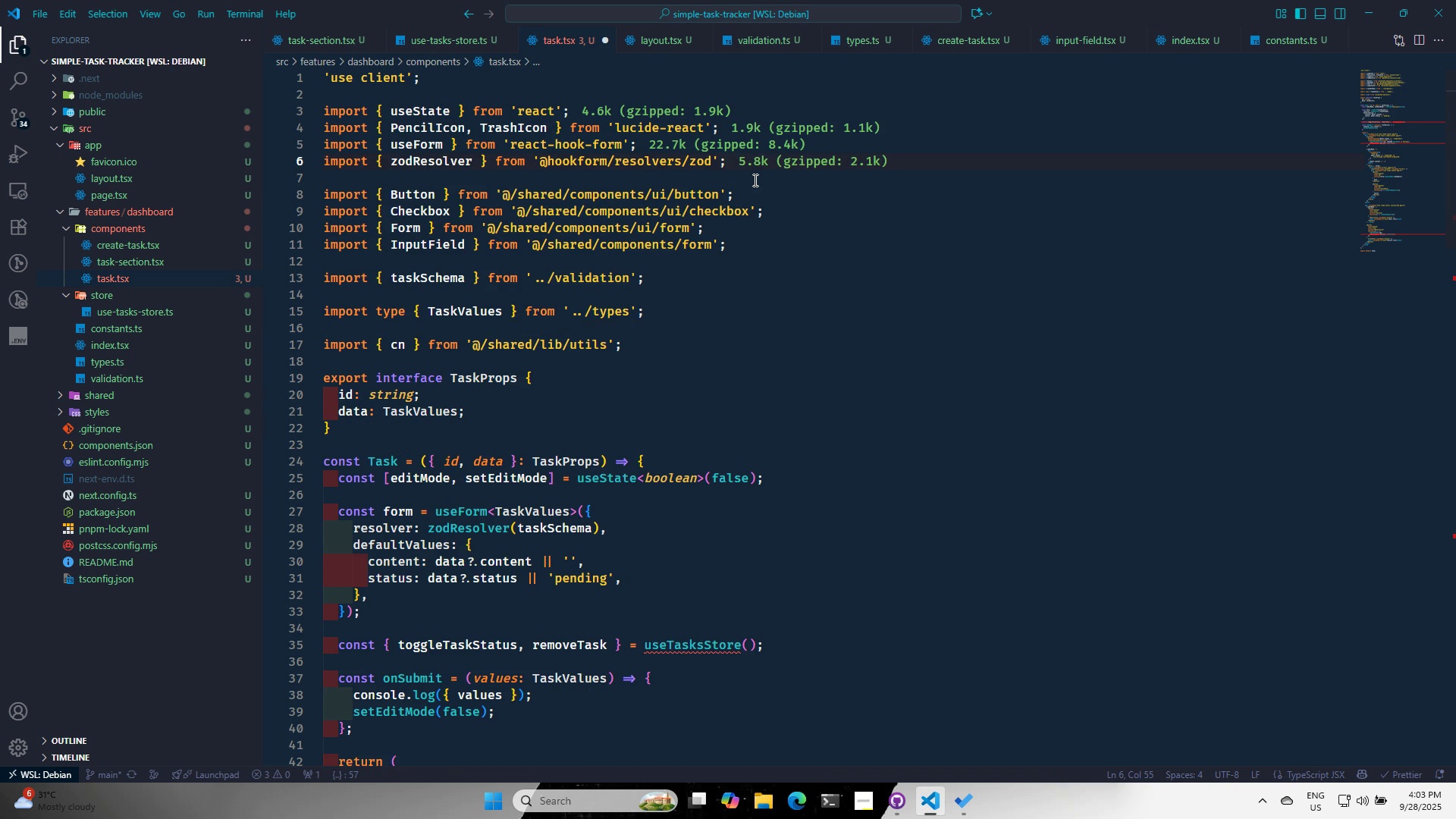 
key(Enter)
 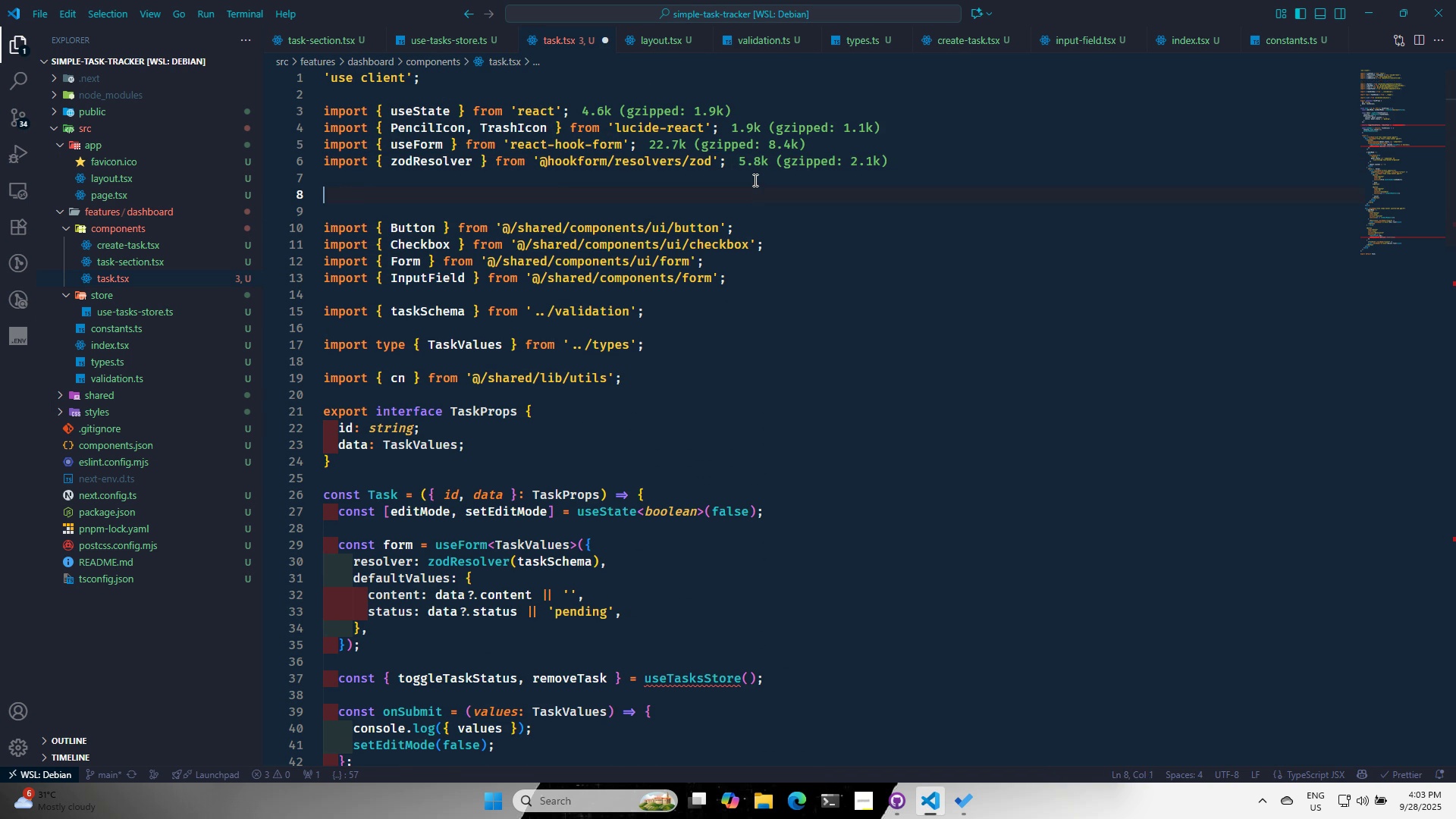 
key(Enter)
 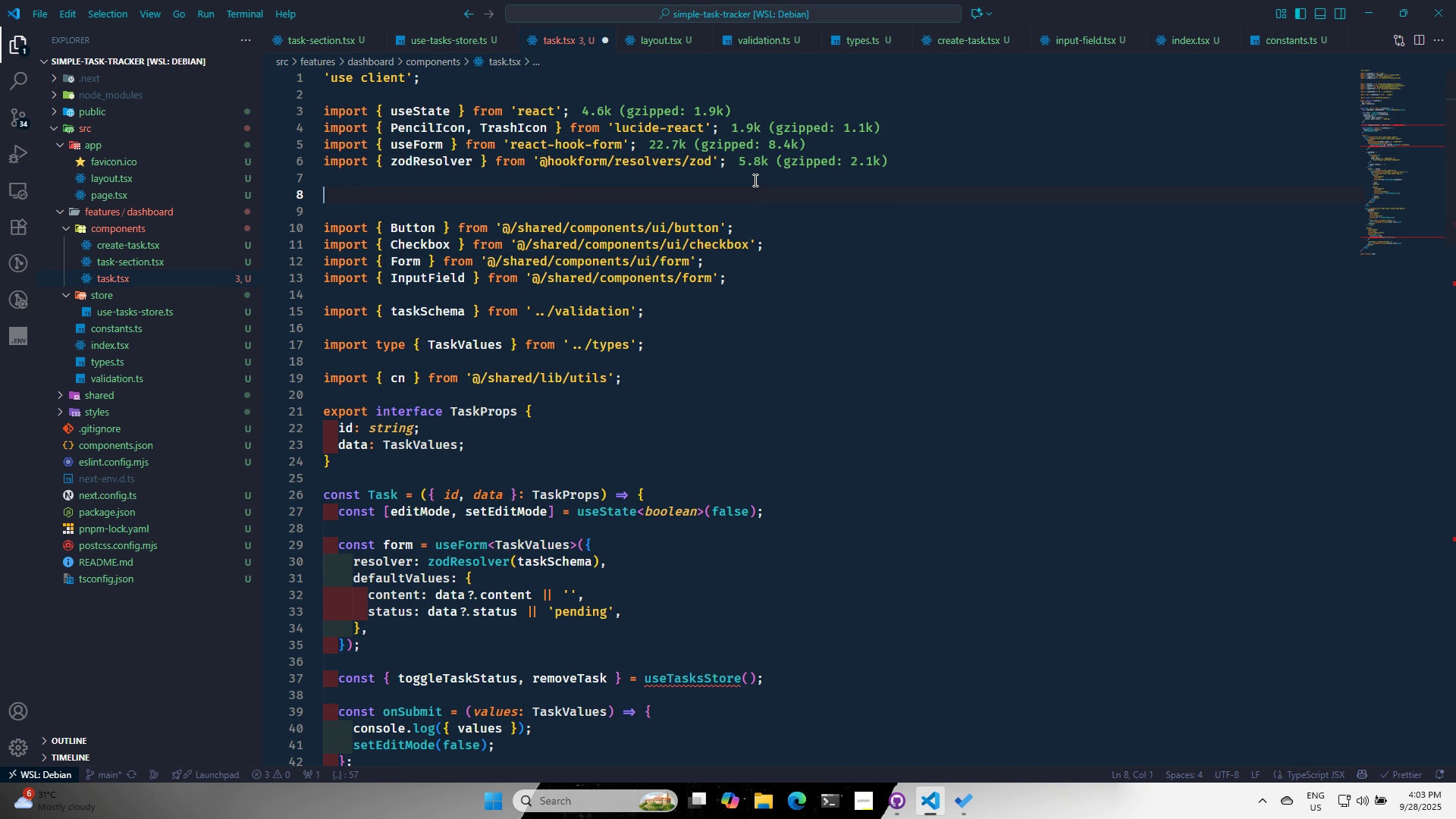 
key(Control+ControlLeft)
 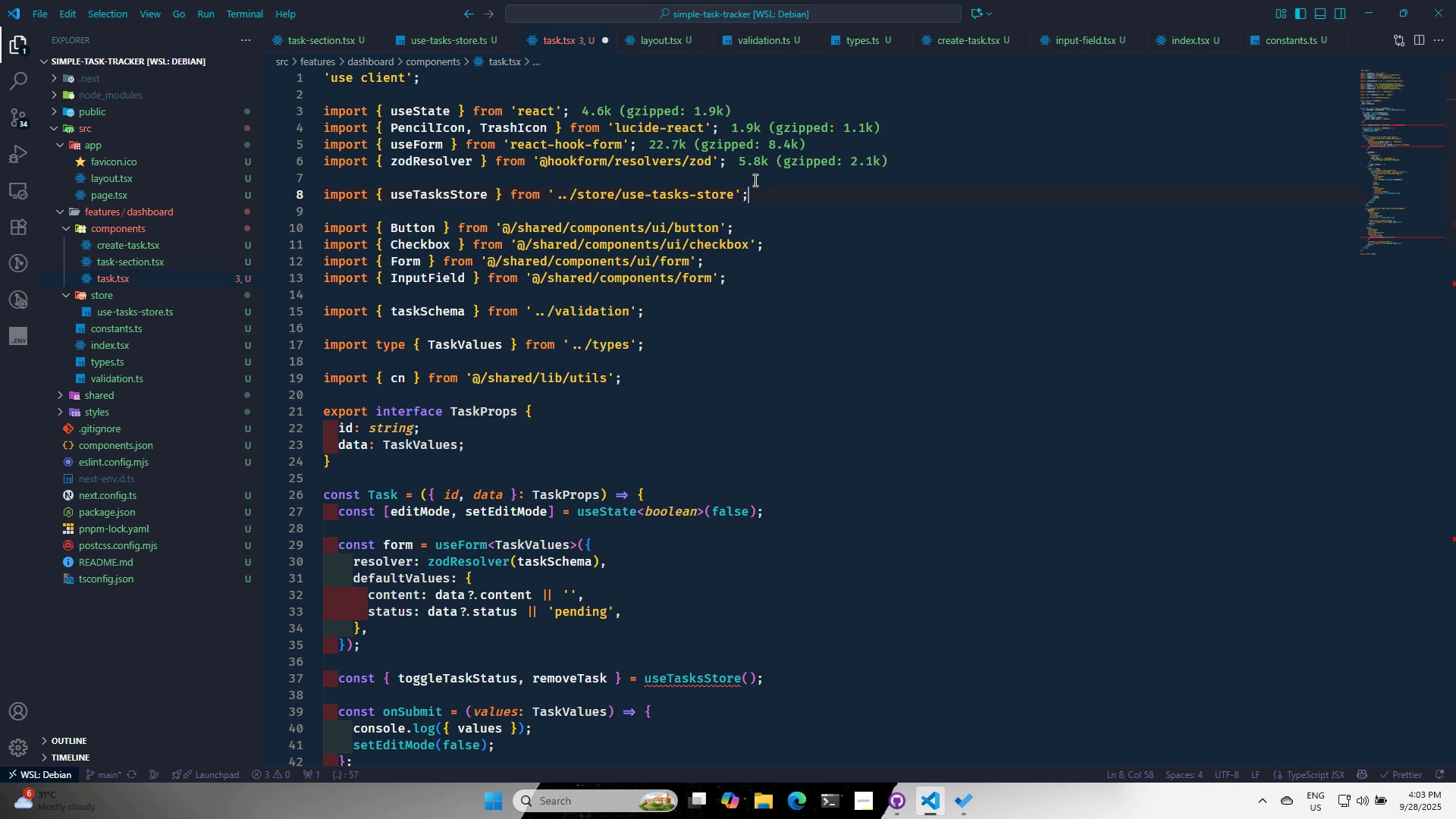 
key(Control+V)